 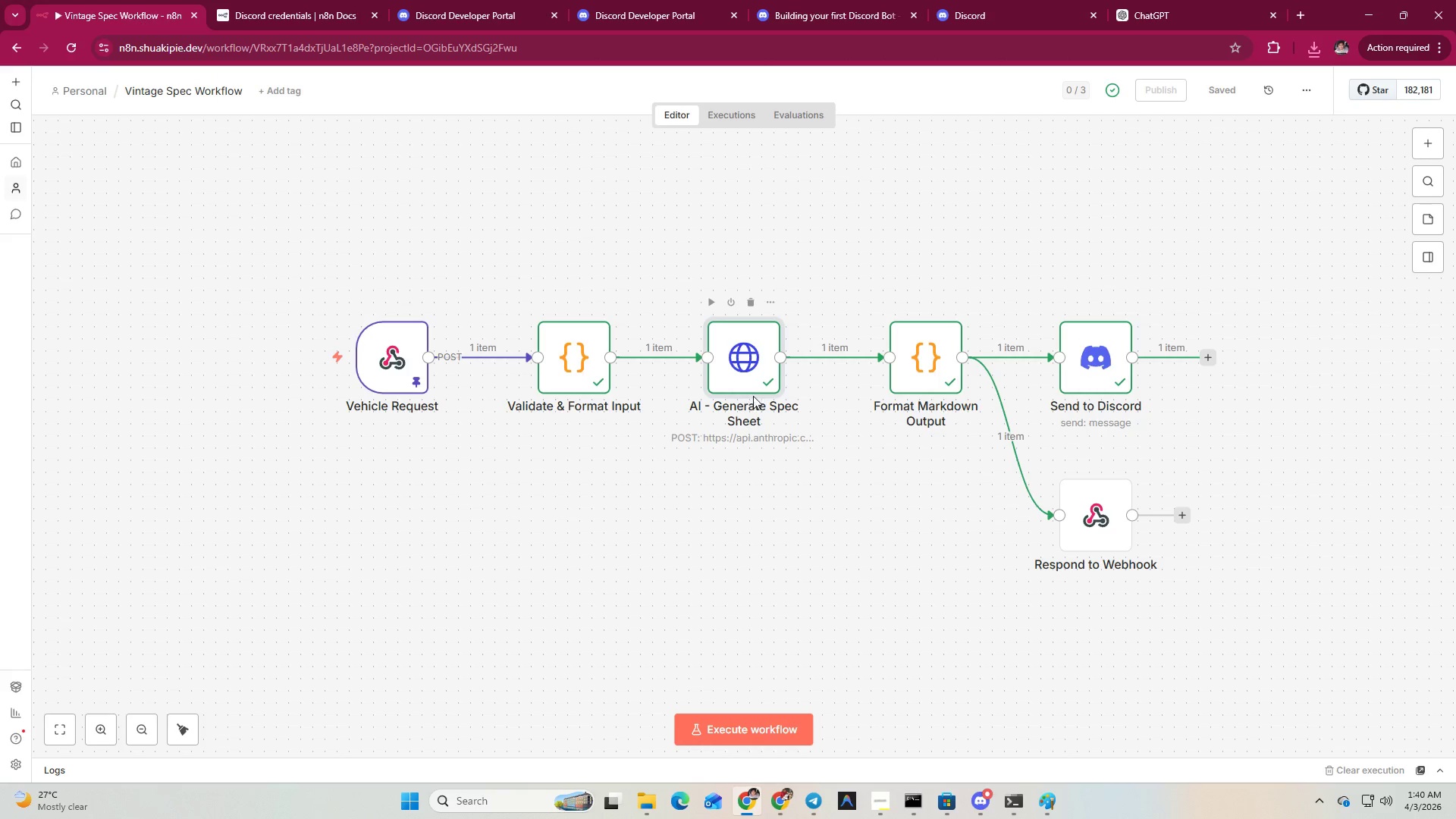 
double_click([742, 381])
 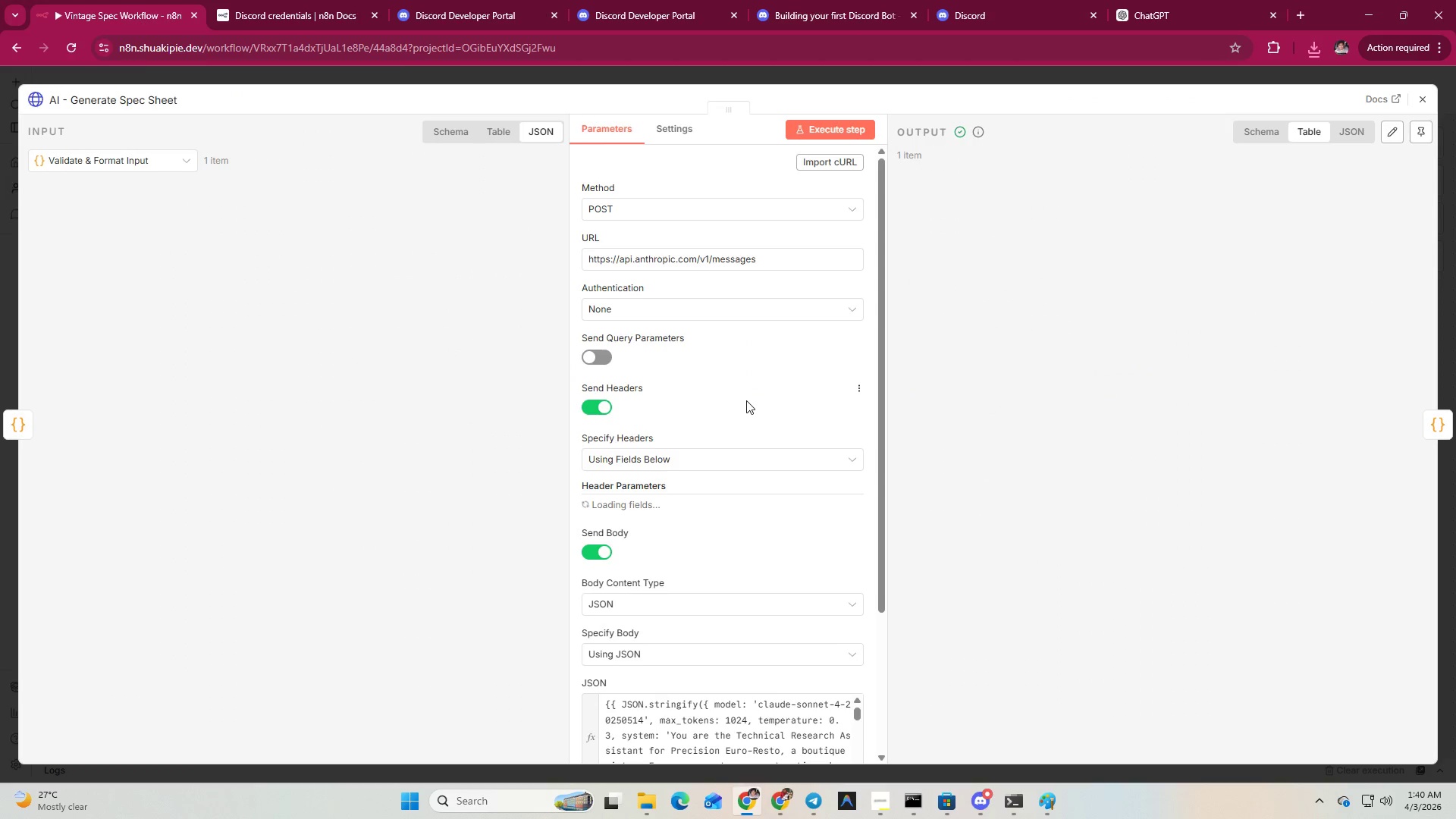 
scroll: coordinate [745, 419], scroll_direction: none, amount: 0.0
 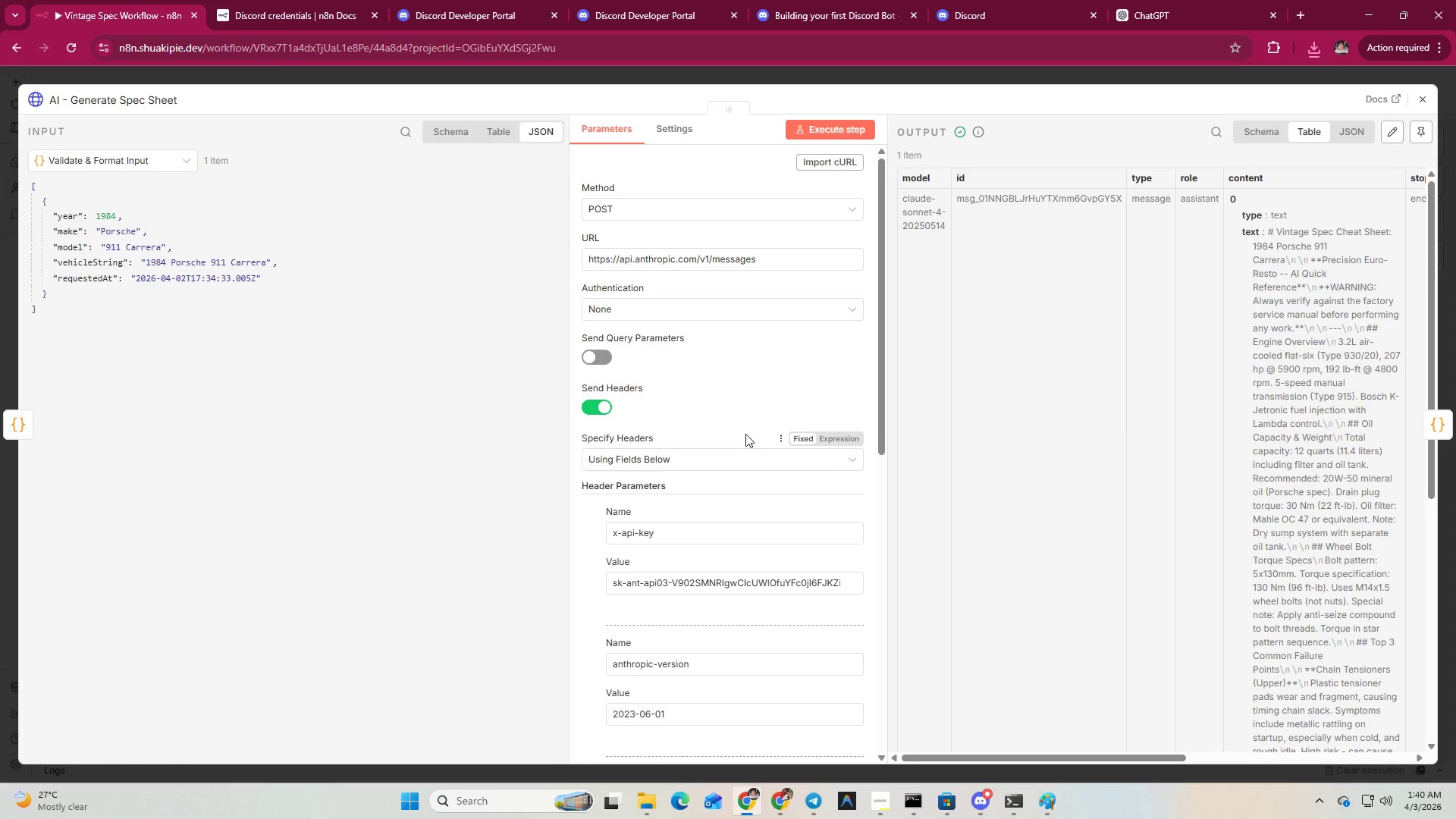 
scroll: coordinate [746, 440], scroll_direction: down, amount: 10.0
 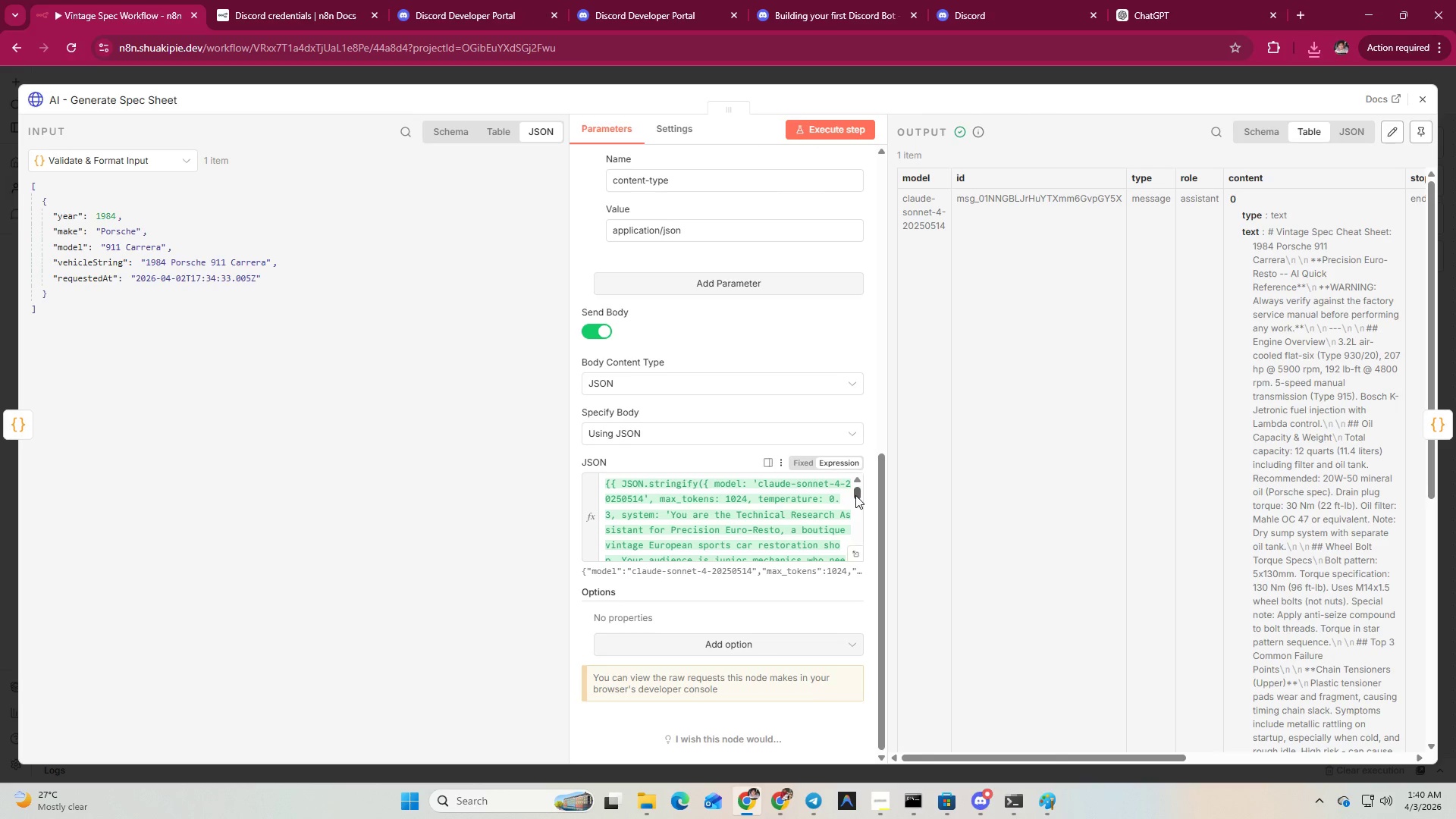 
left_click_drag(start_coordinate=[858, 494], to_coordinate=[852, 488])